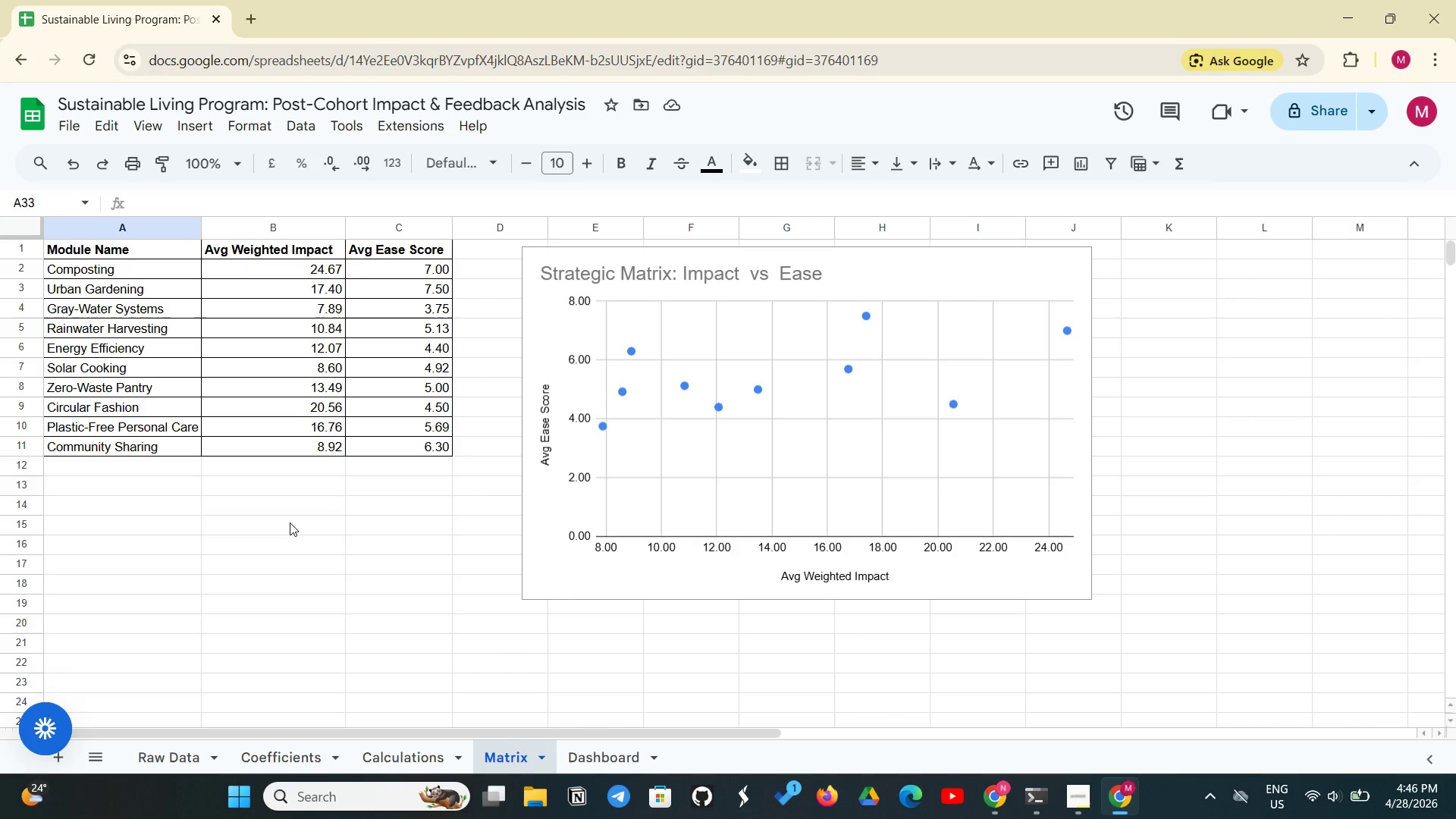 
left_click([1081, 785])